 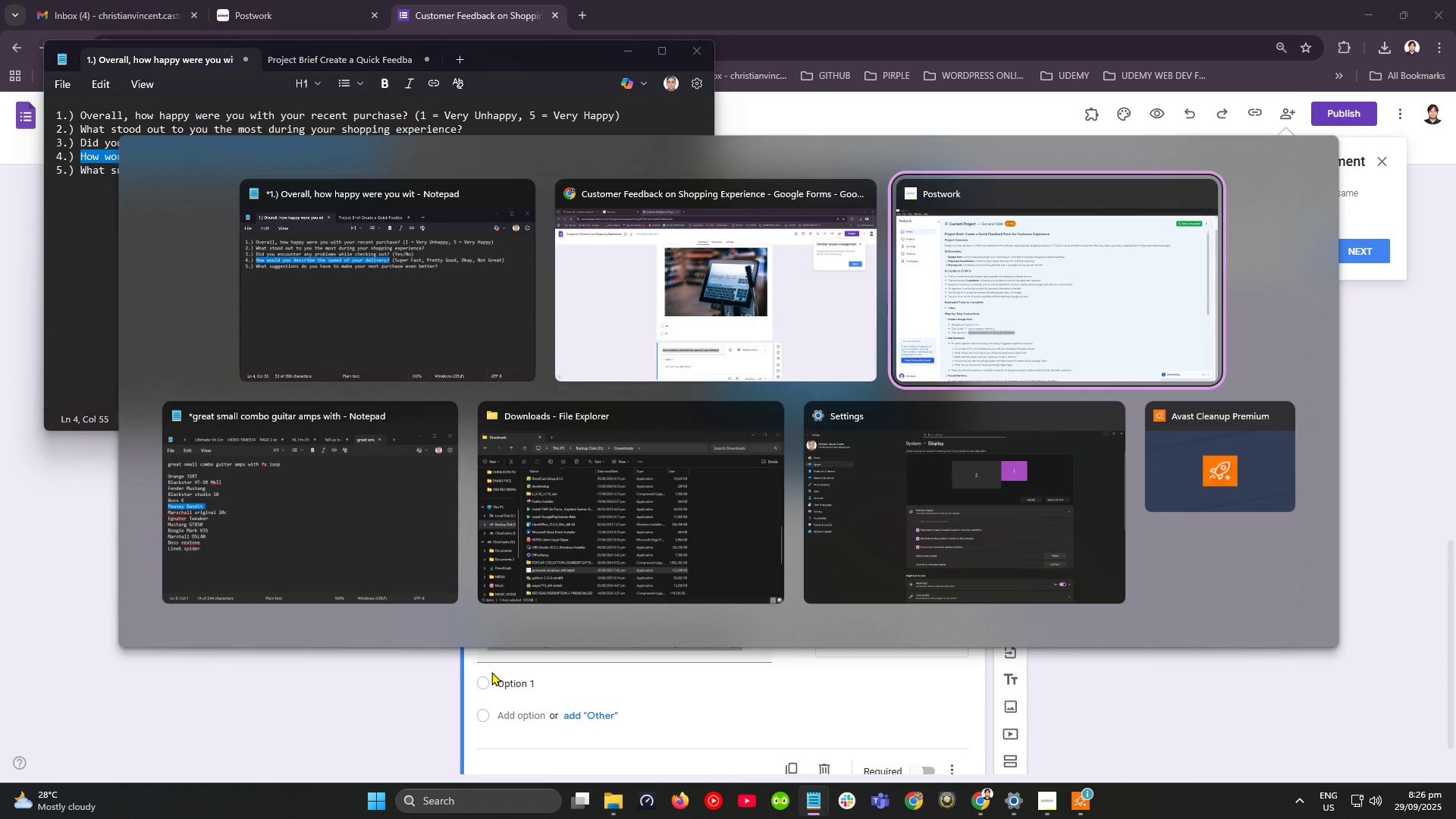 
key(Alt+Tab)
 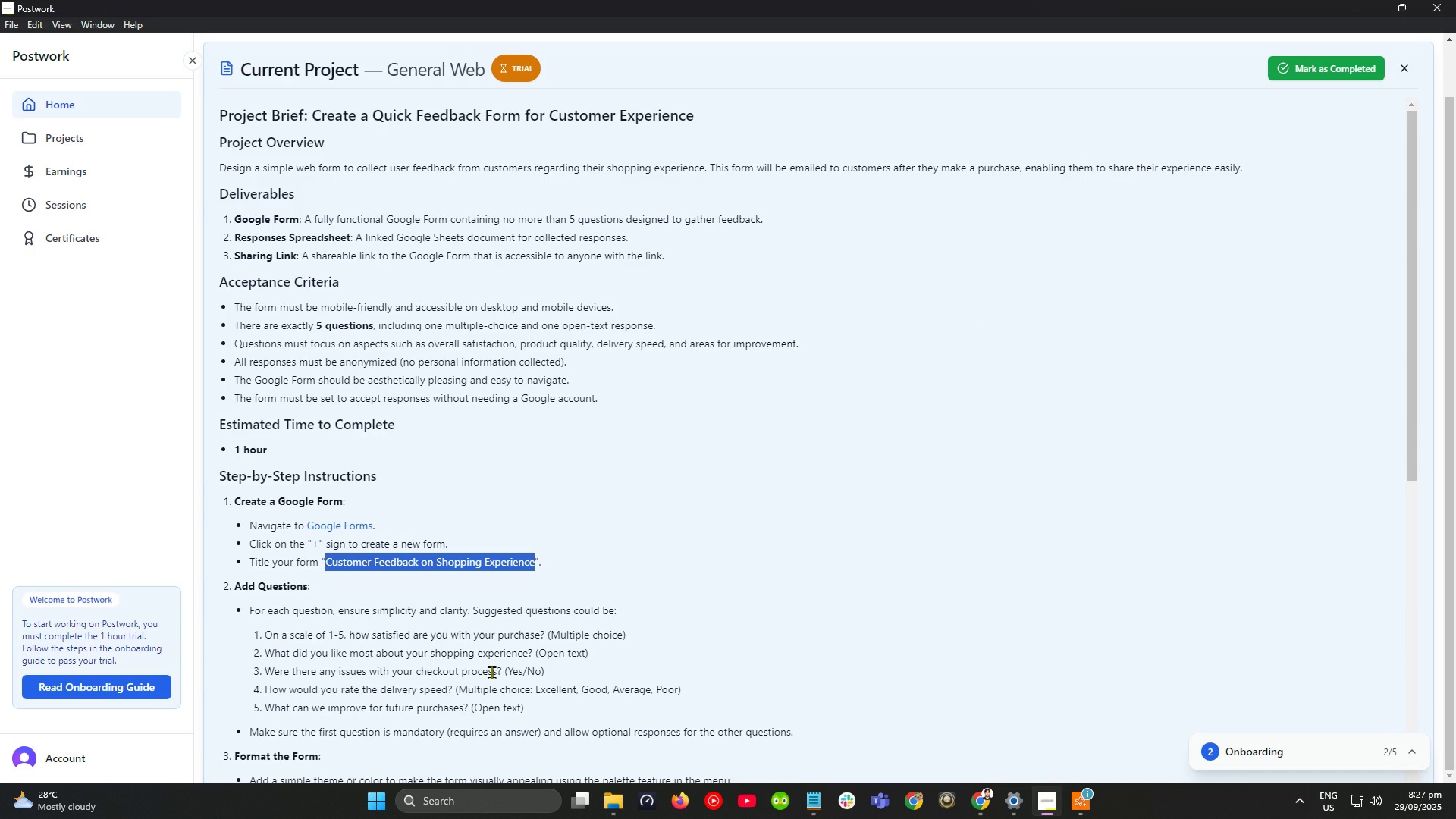 
wait(7.13)
 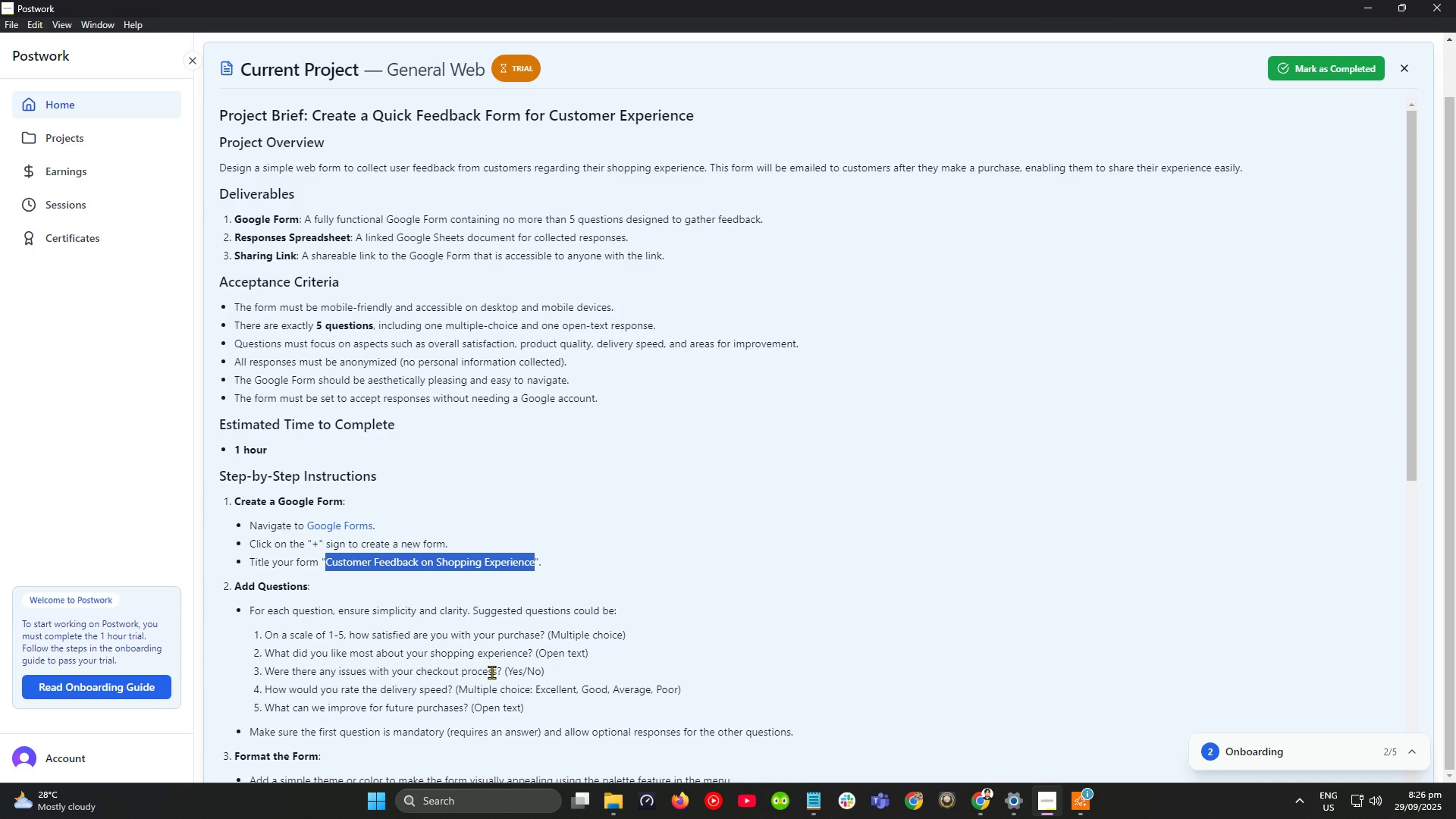 
key(Alt+AltLeft)
 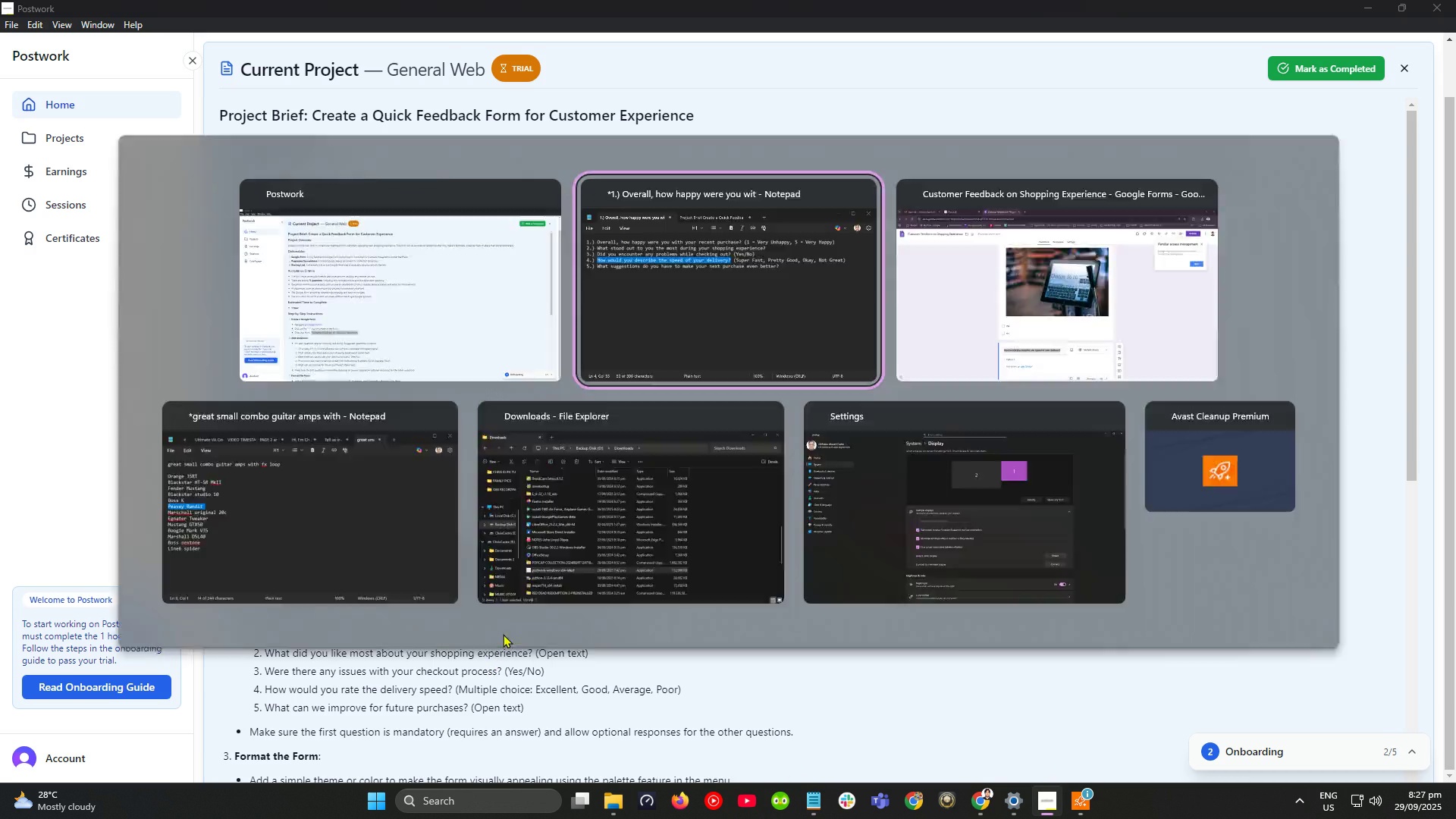 
key(Alt+Tab)